 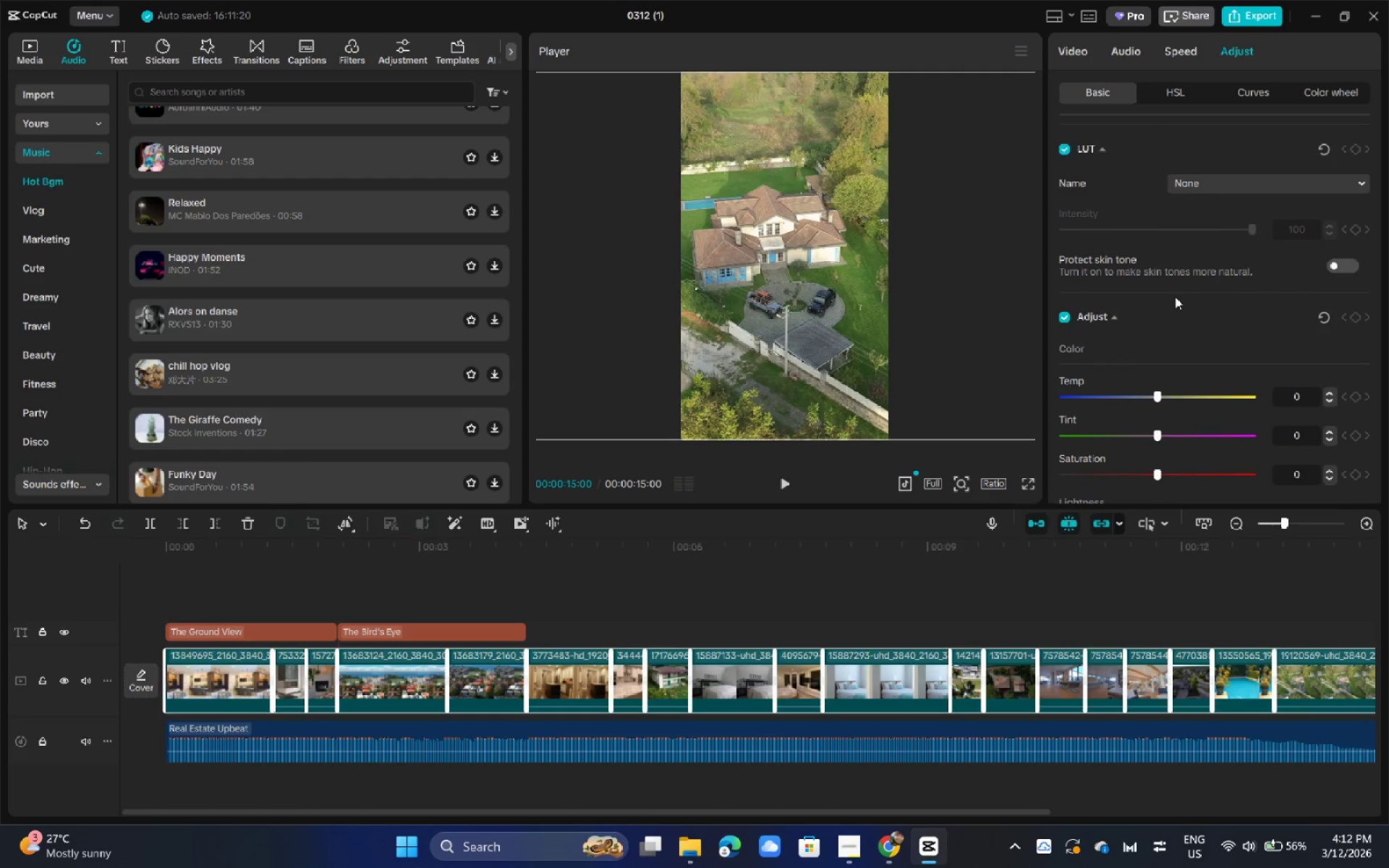 
scroll: coordinate [1181, 400], scroll_direction: down, amount: 3.0
 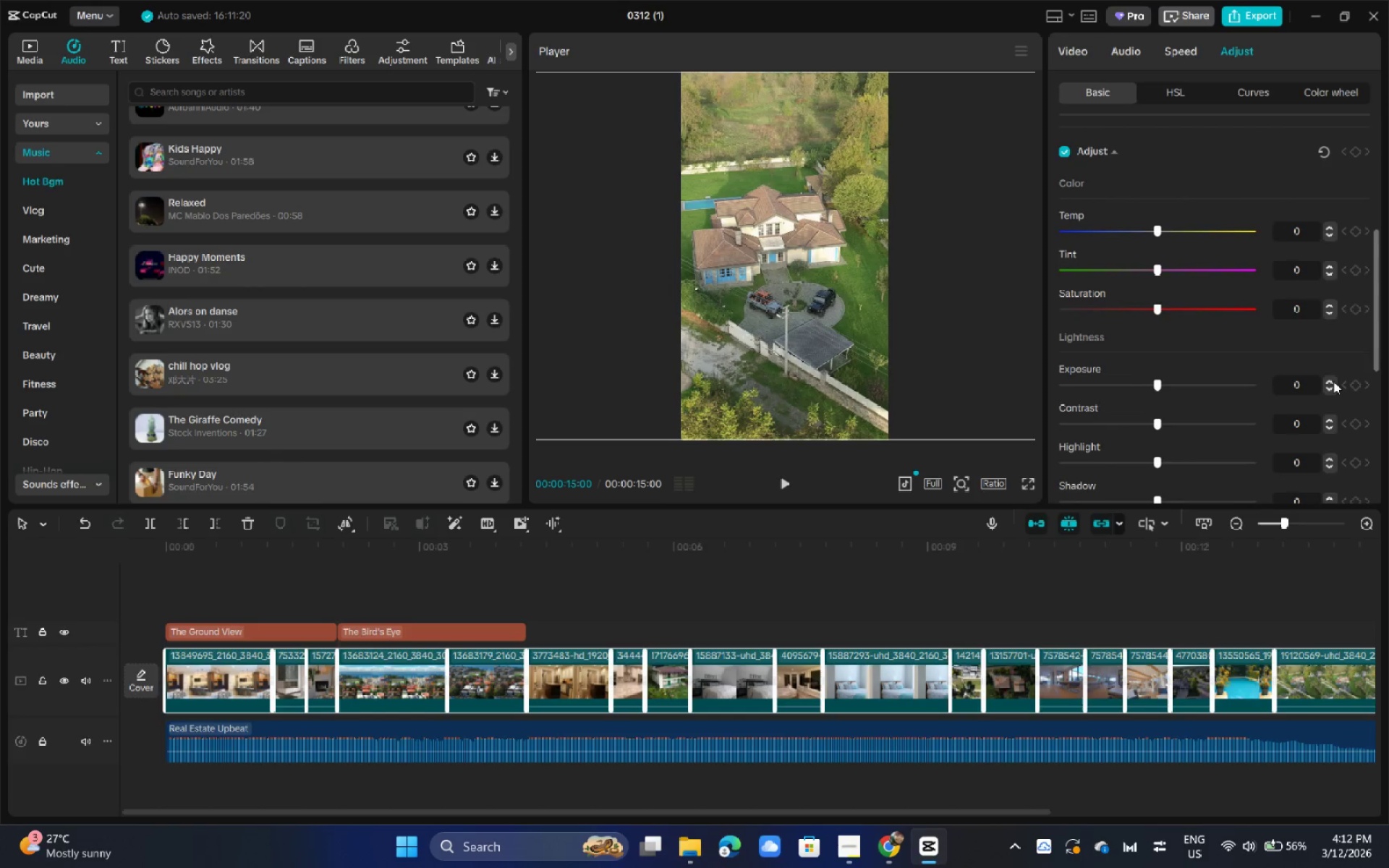 
double_click([1333, 381])
 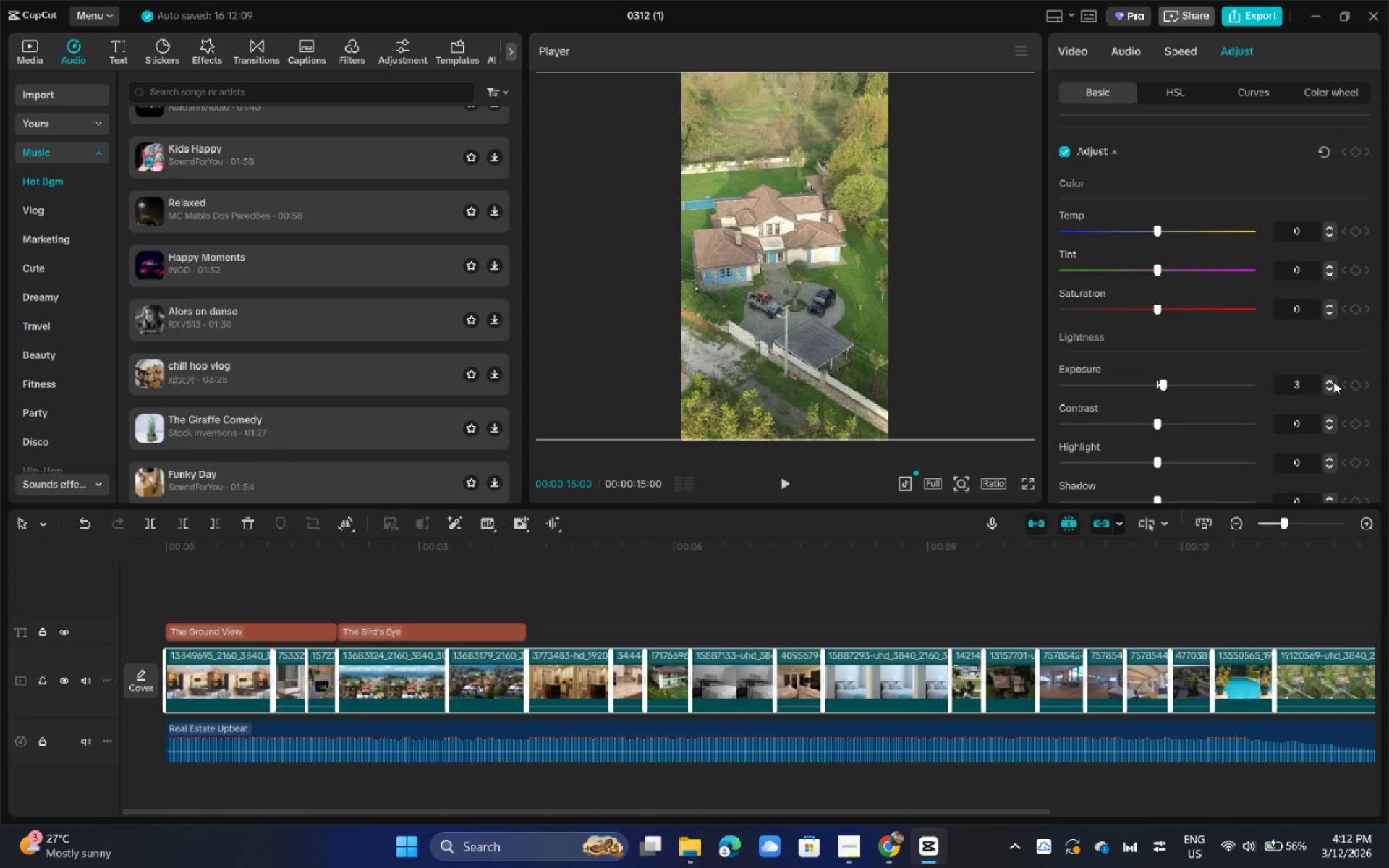 
triple_click([1333, 381])
 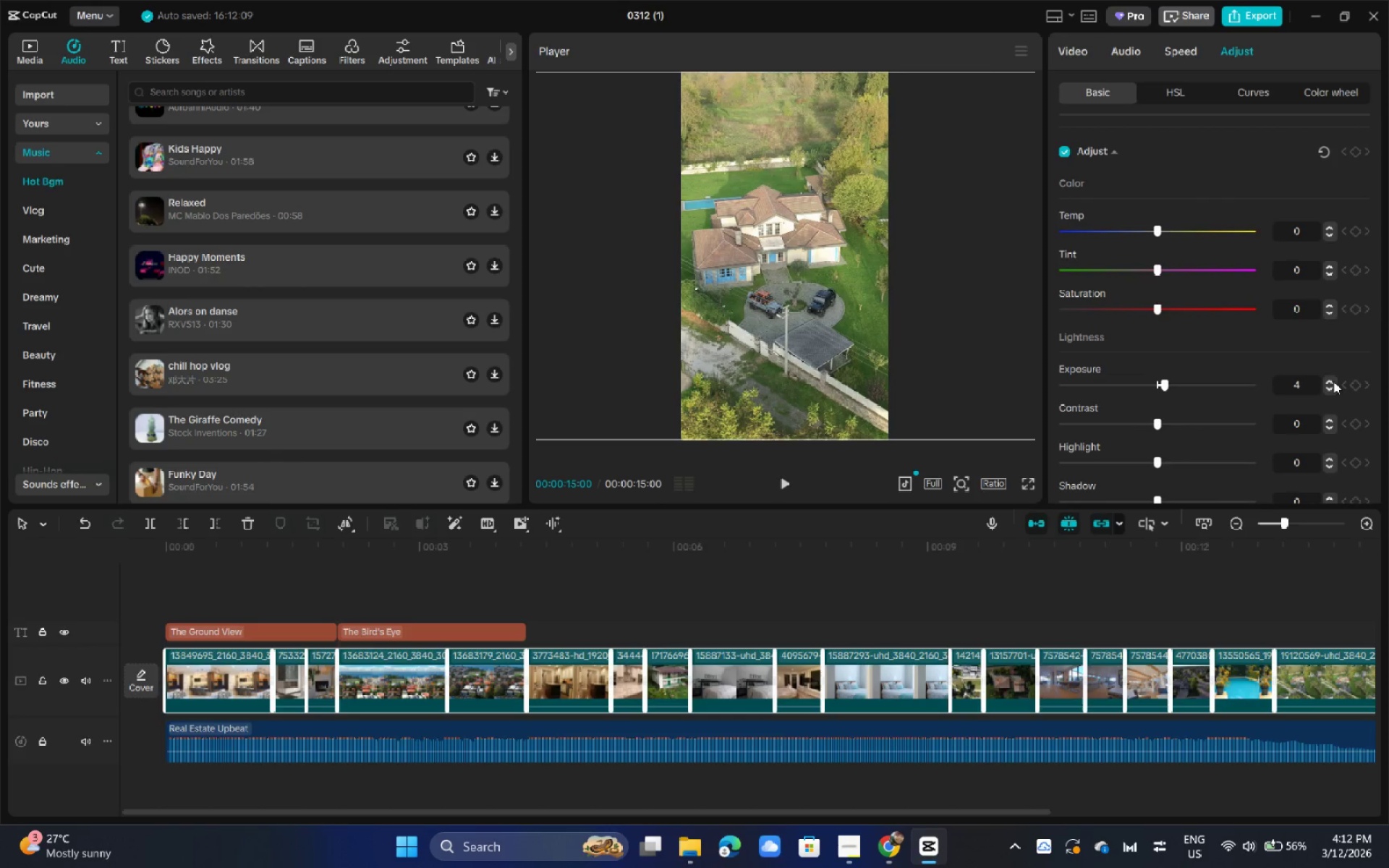 
triple_click([1333, 381])
 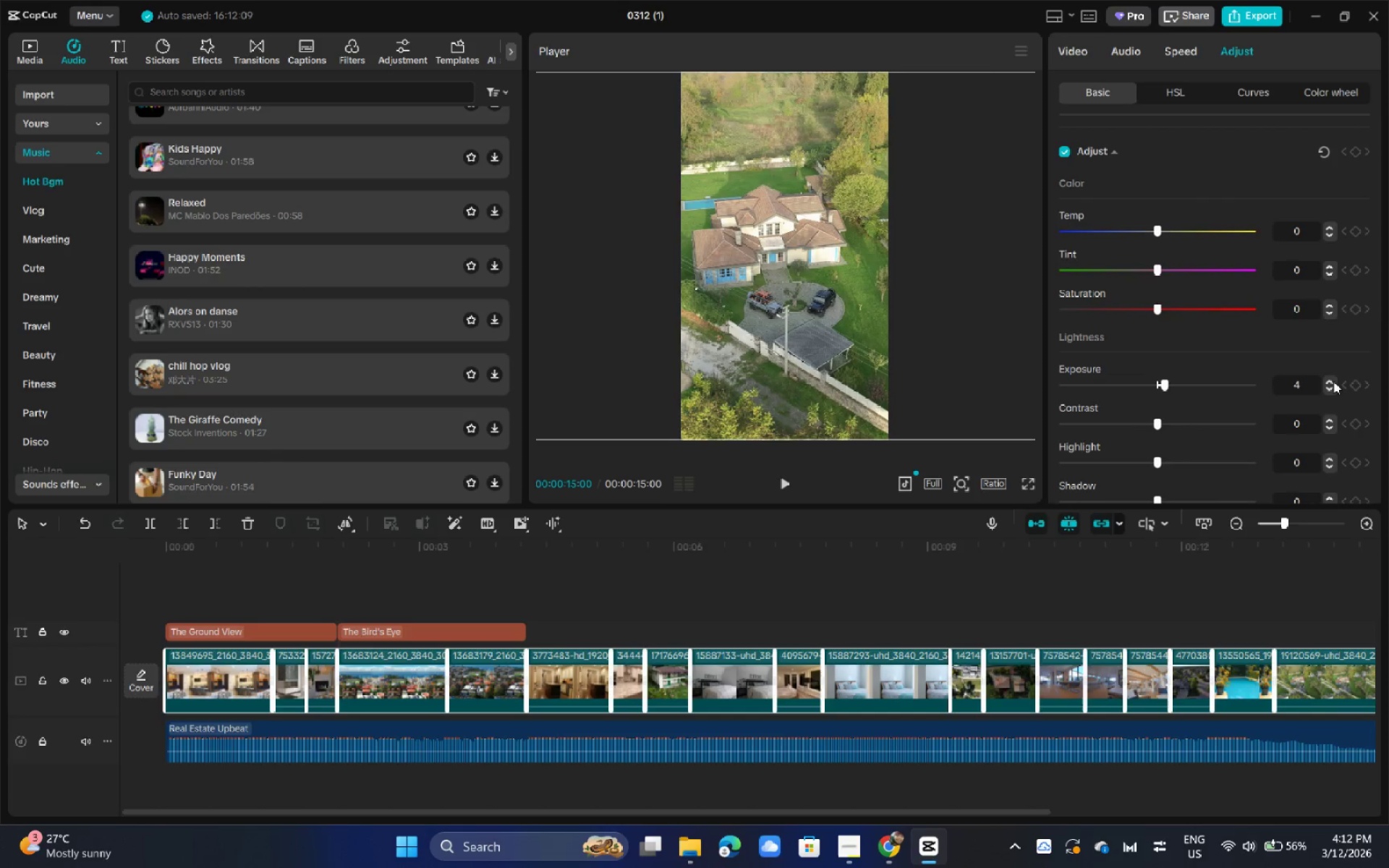 
triple_click([1333, 381])
 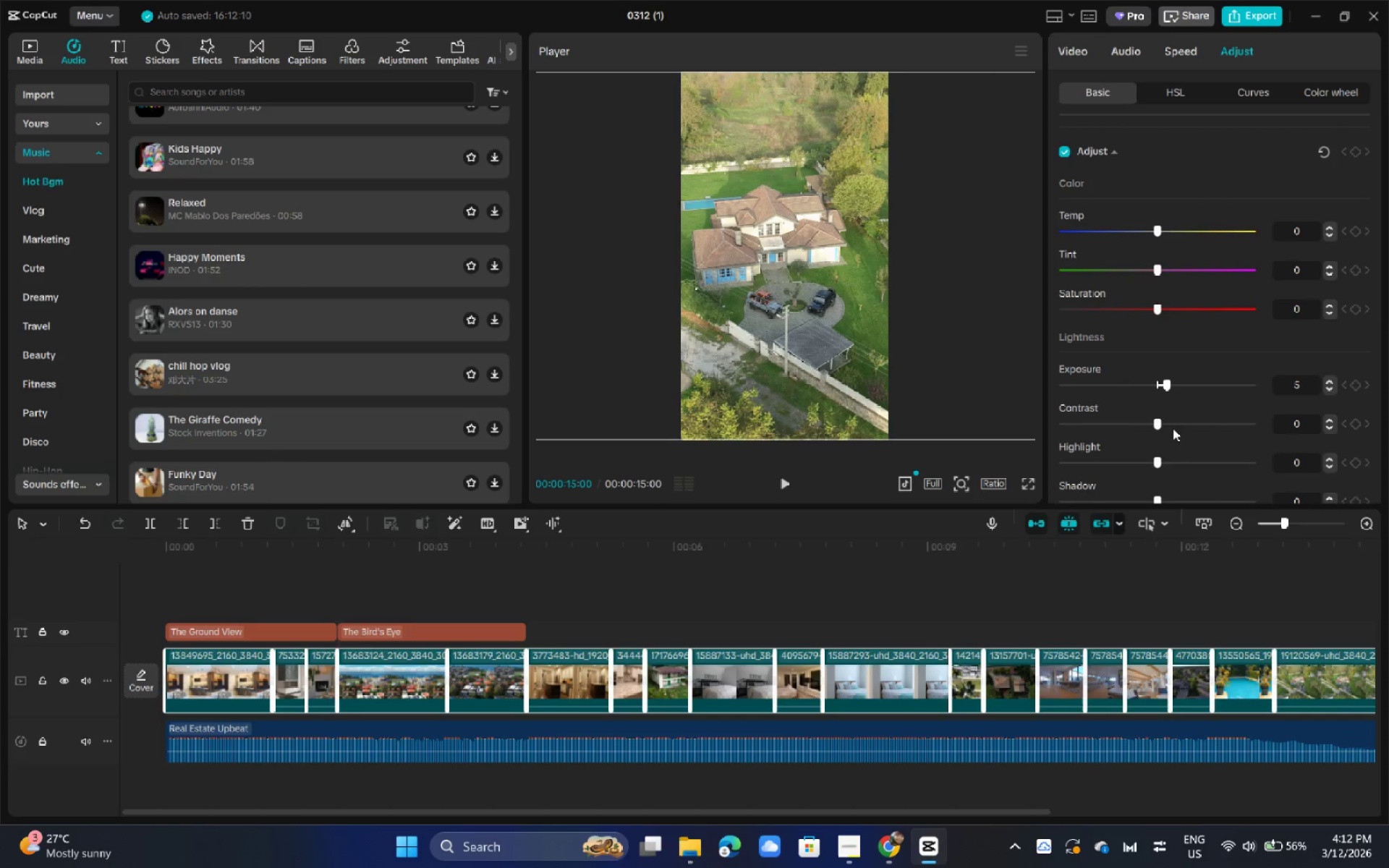 
left_click([1334, 418])
 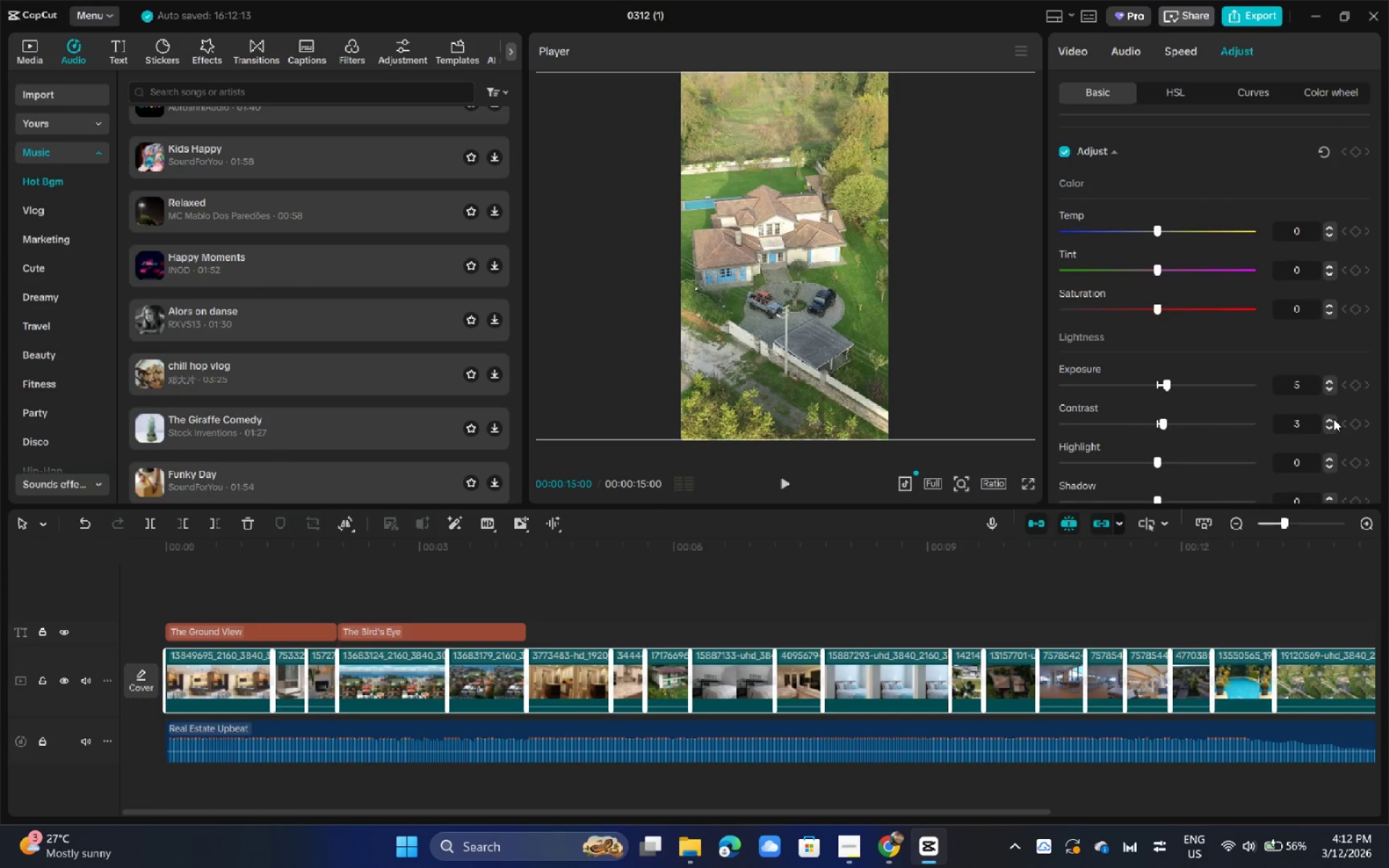 
triple_click([1333, 419])
 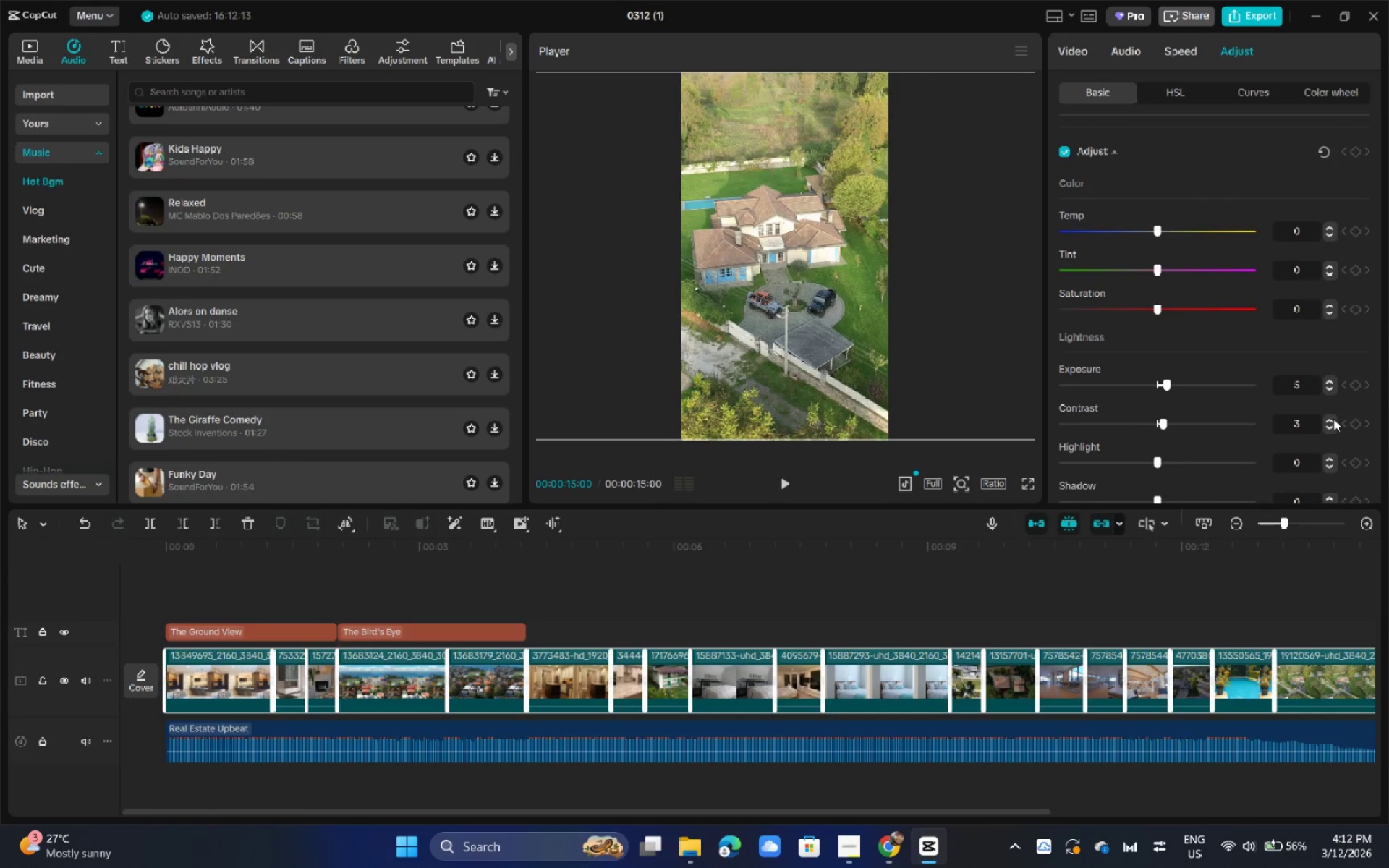 
triple_click([1333, 419])
 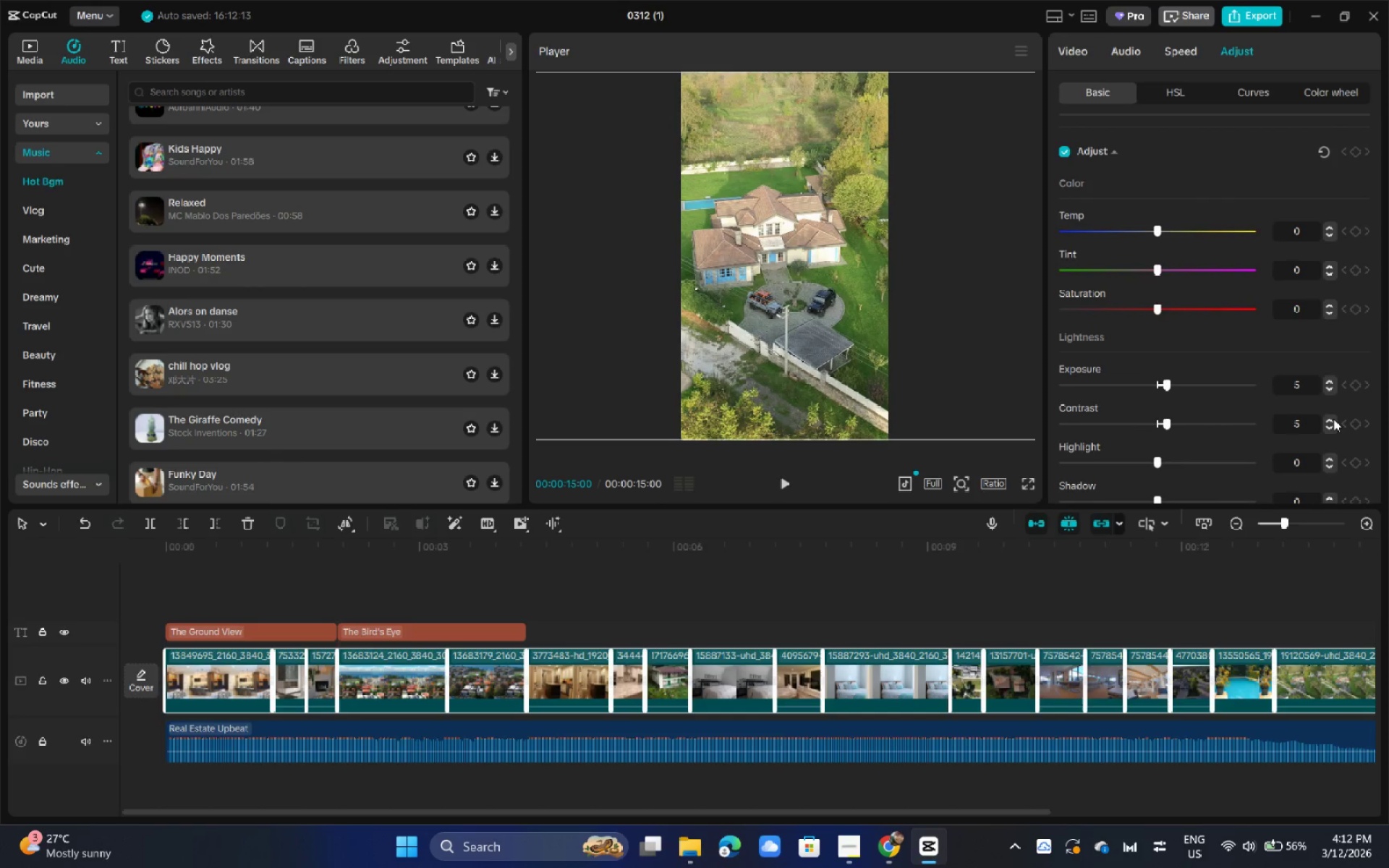 
triple_click([1333, 419])
 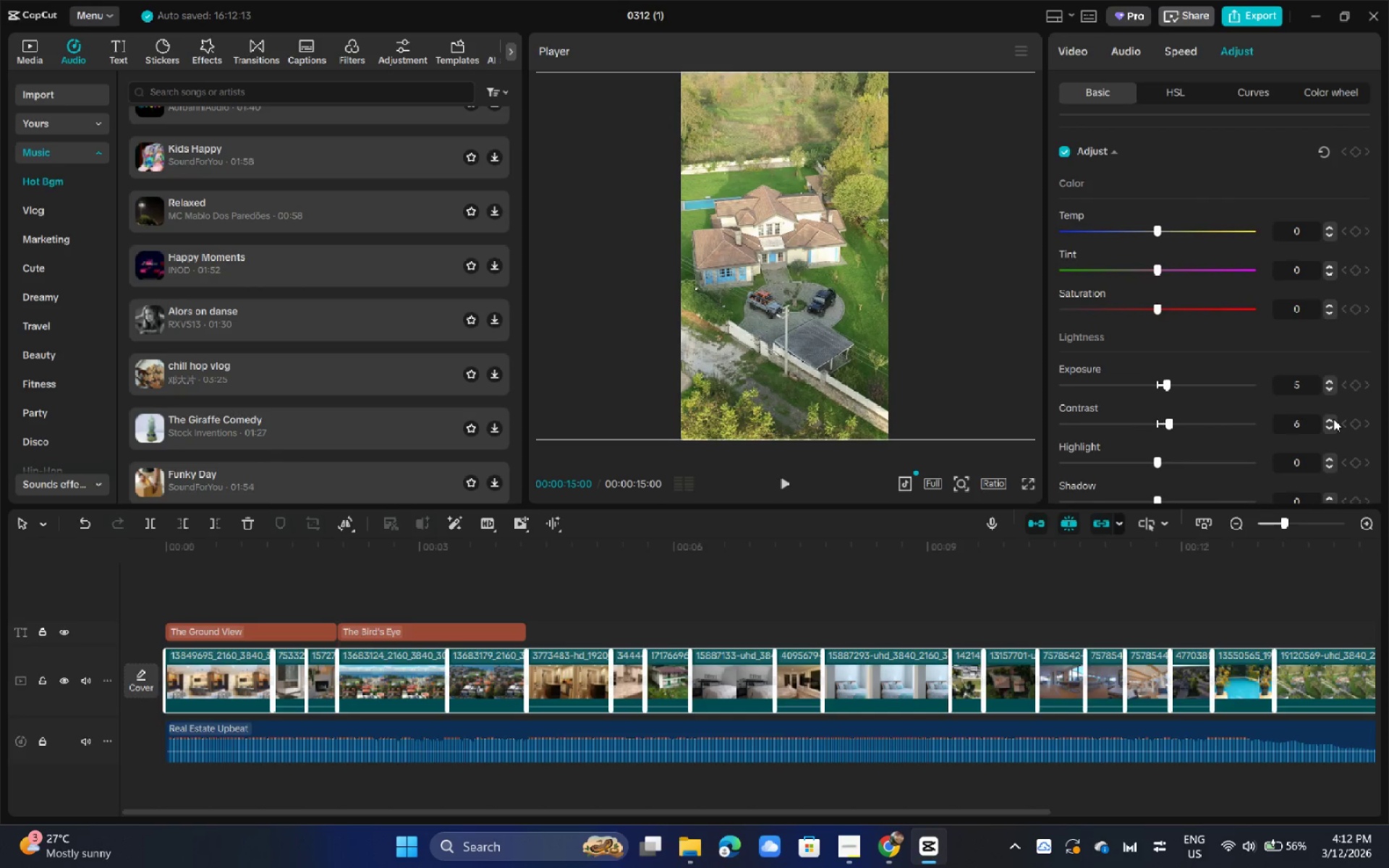 
triple_click([1333, 419])
 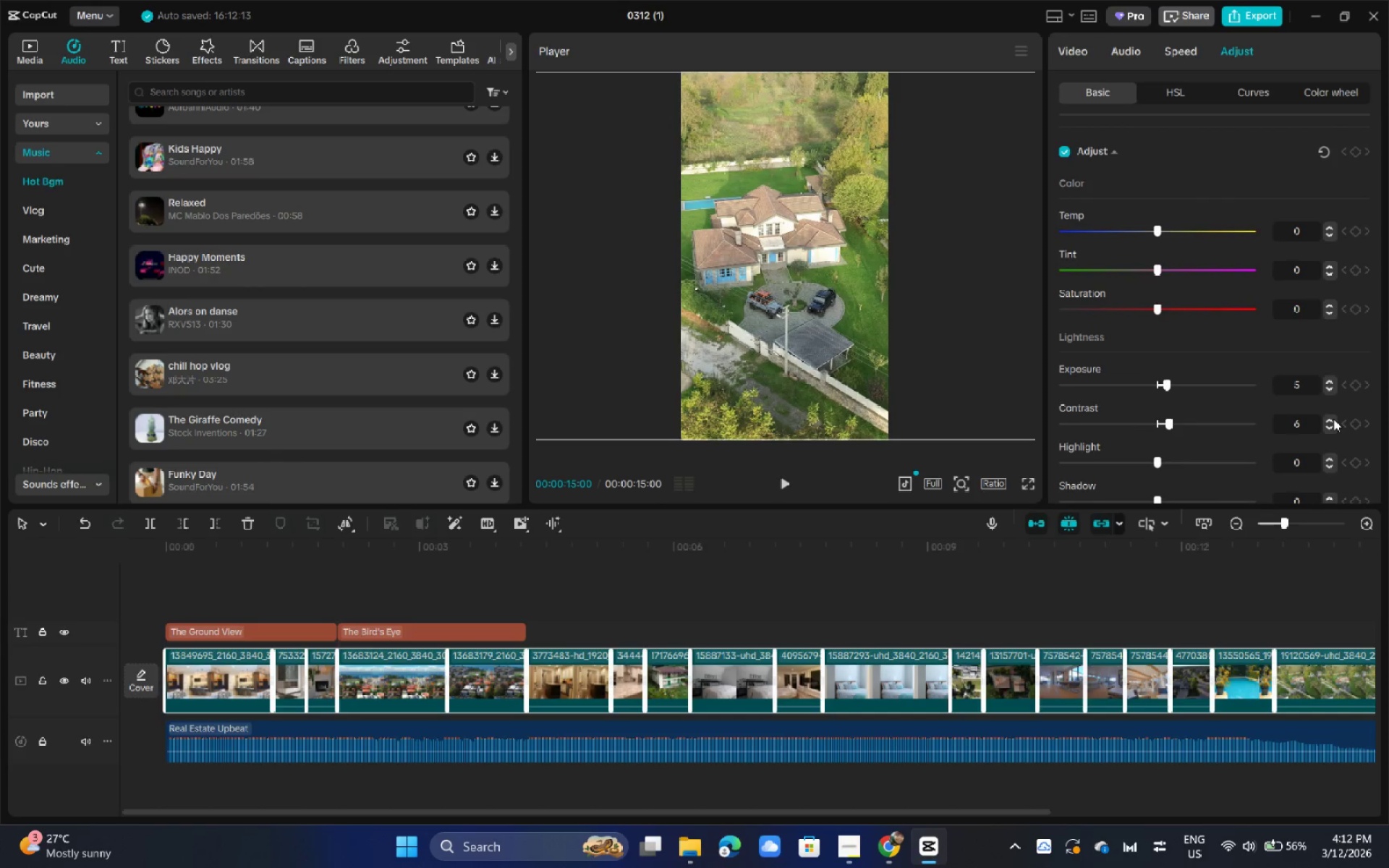 
triple_click([1333, 419])
 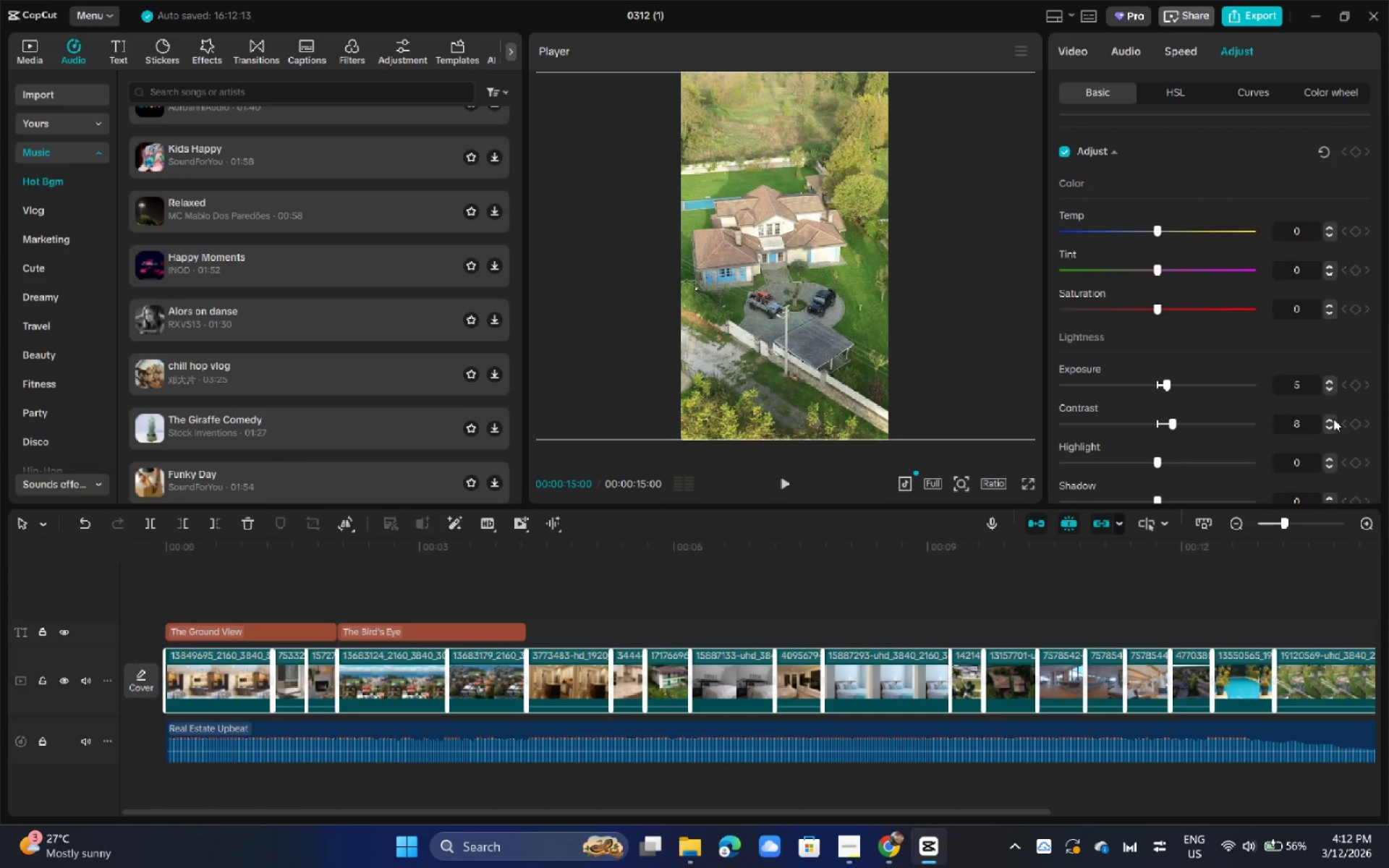 
triple_click([1333, 419])
 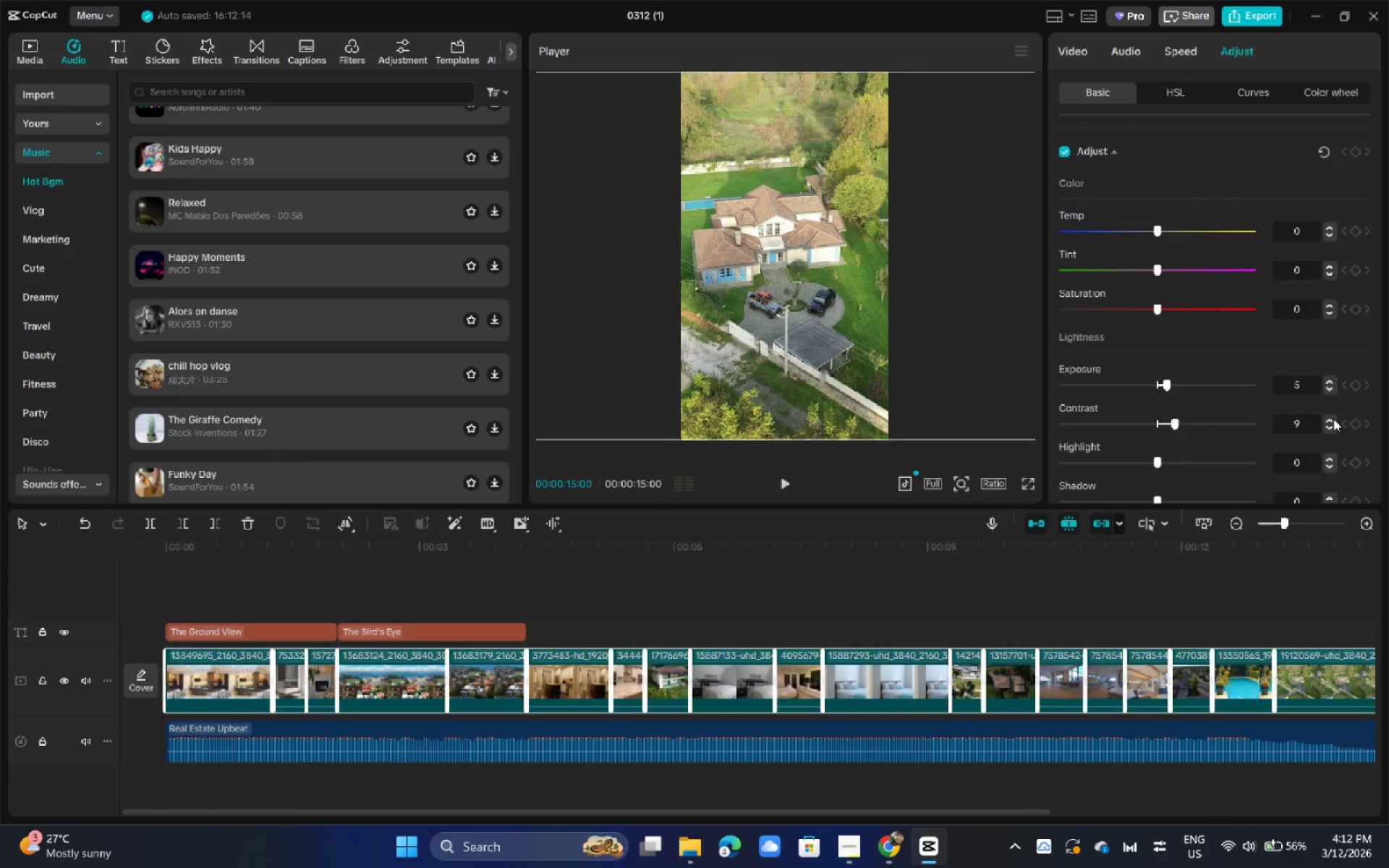 
triple_click([1333, 419])
 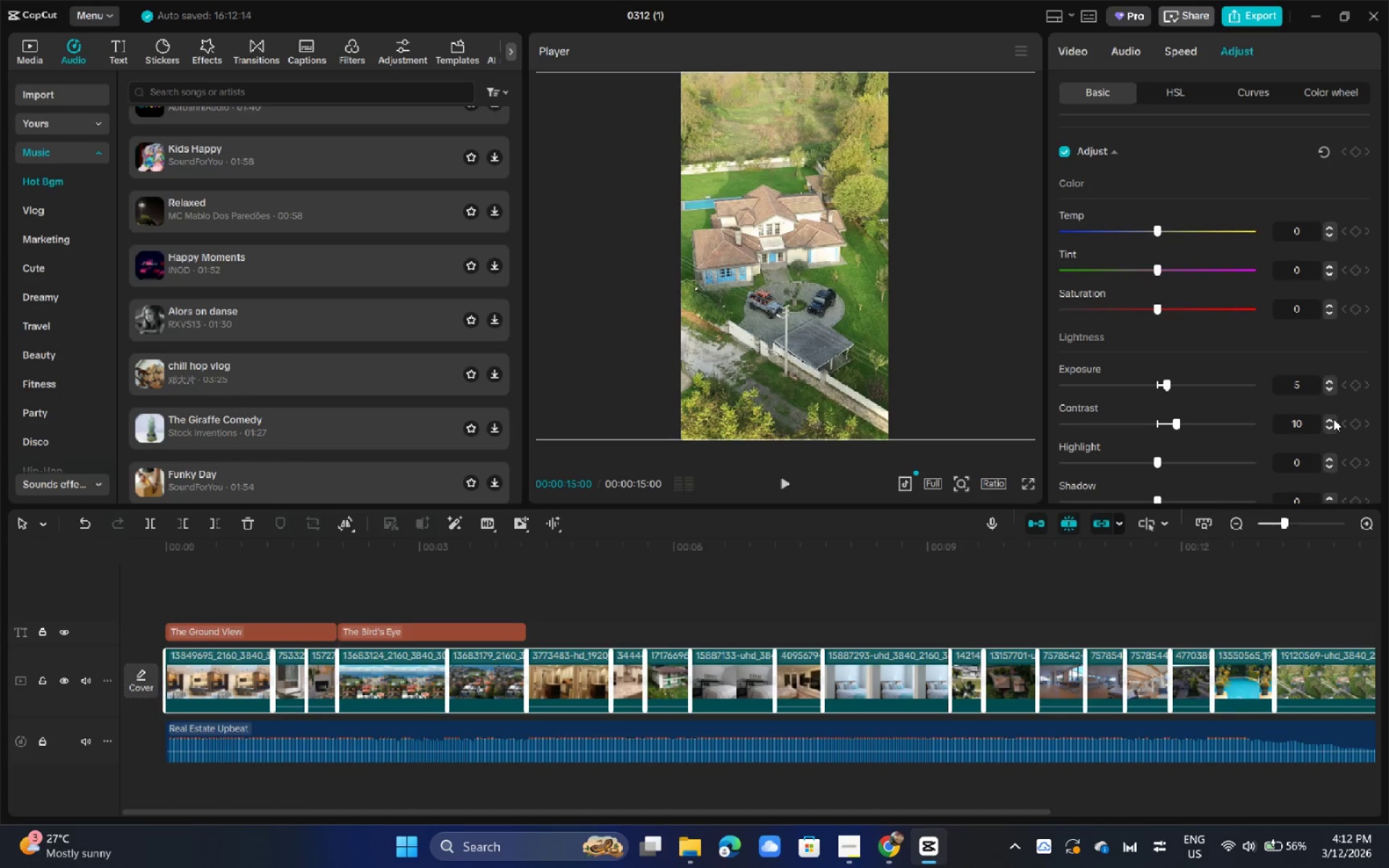 
triple_click([1333, 419])
 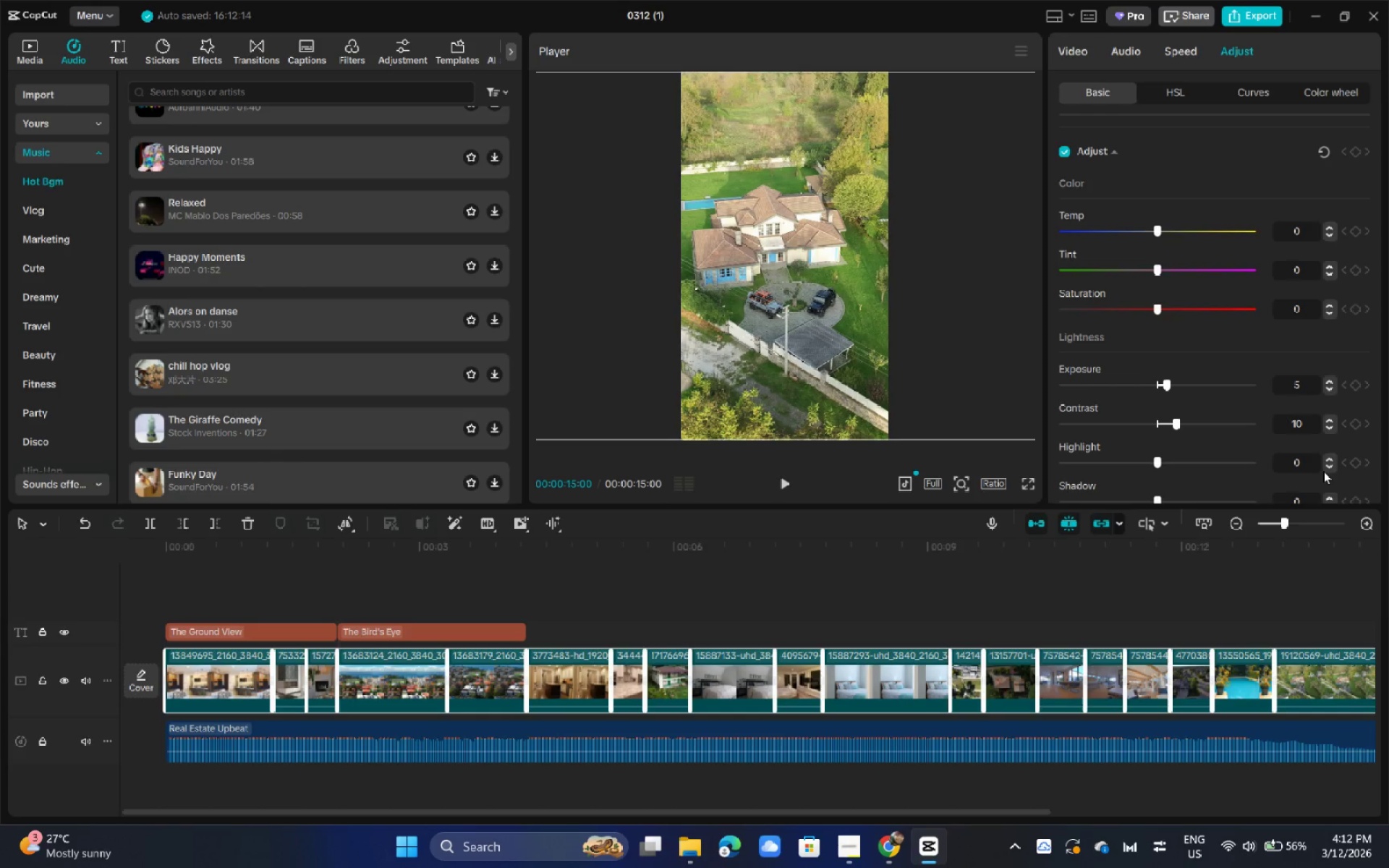 
left_click([1333, 462])
 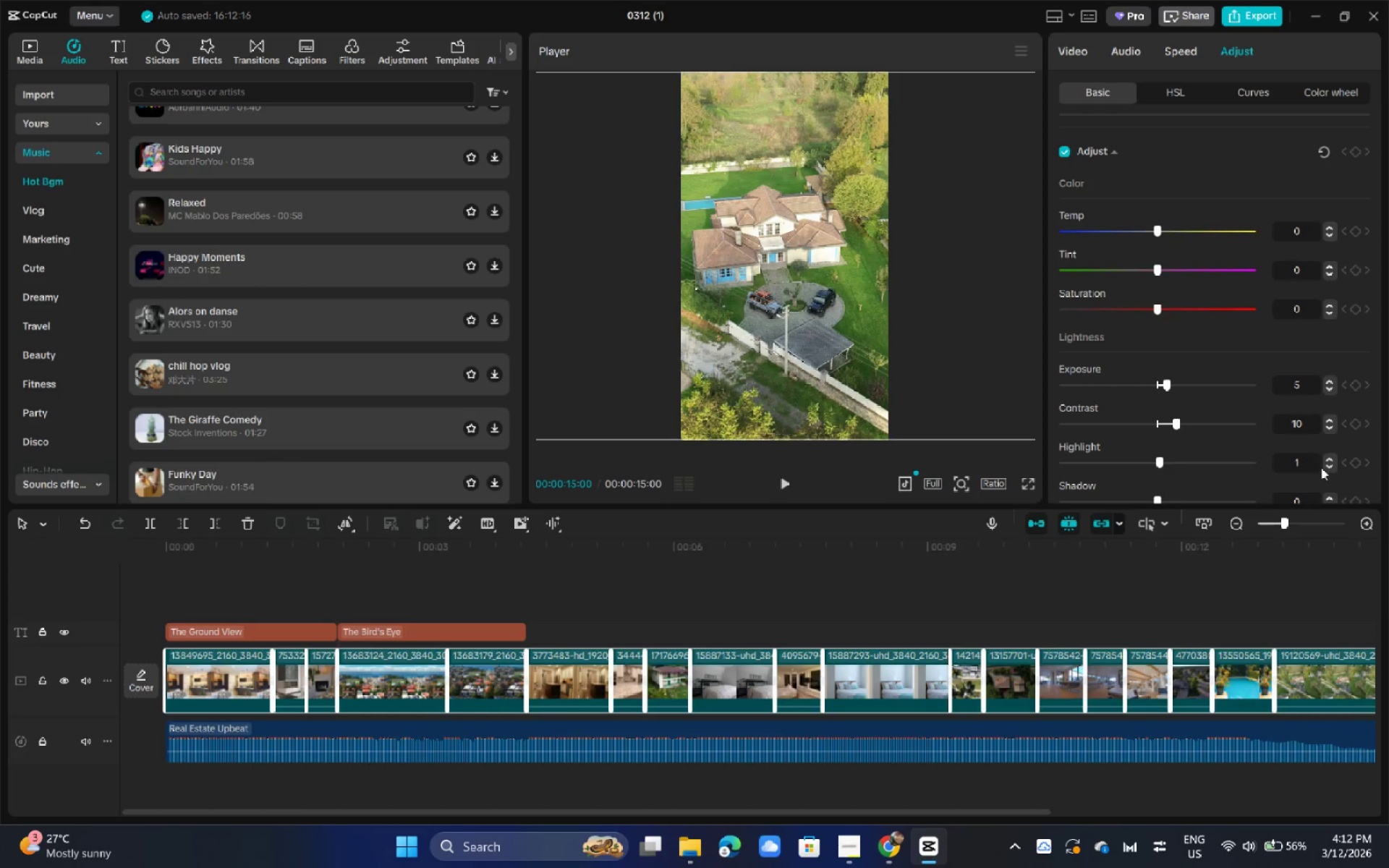 
left_click([1330, 468])
 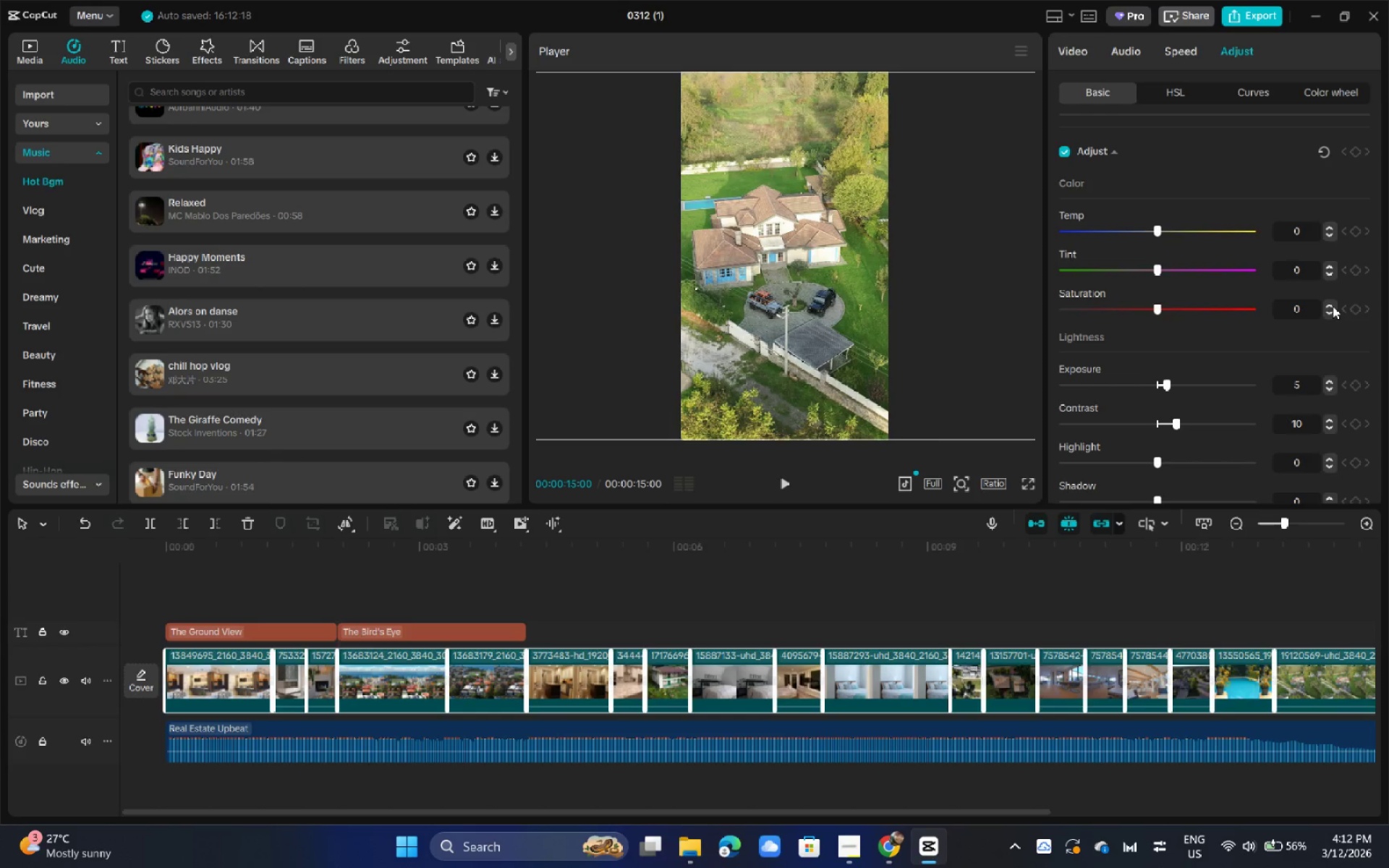 
double_click([1333, 306])
 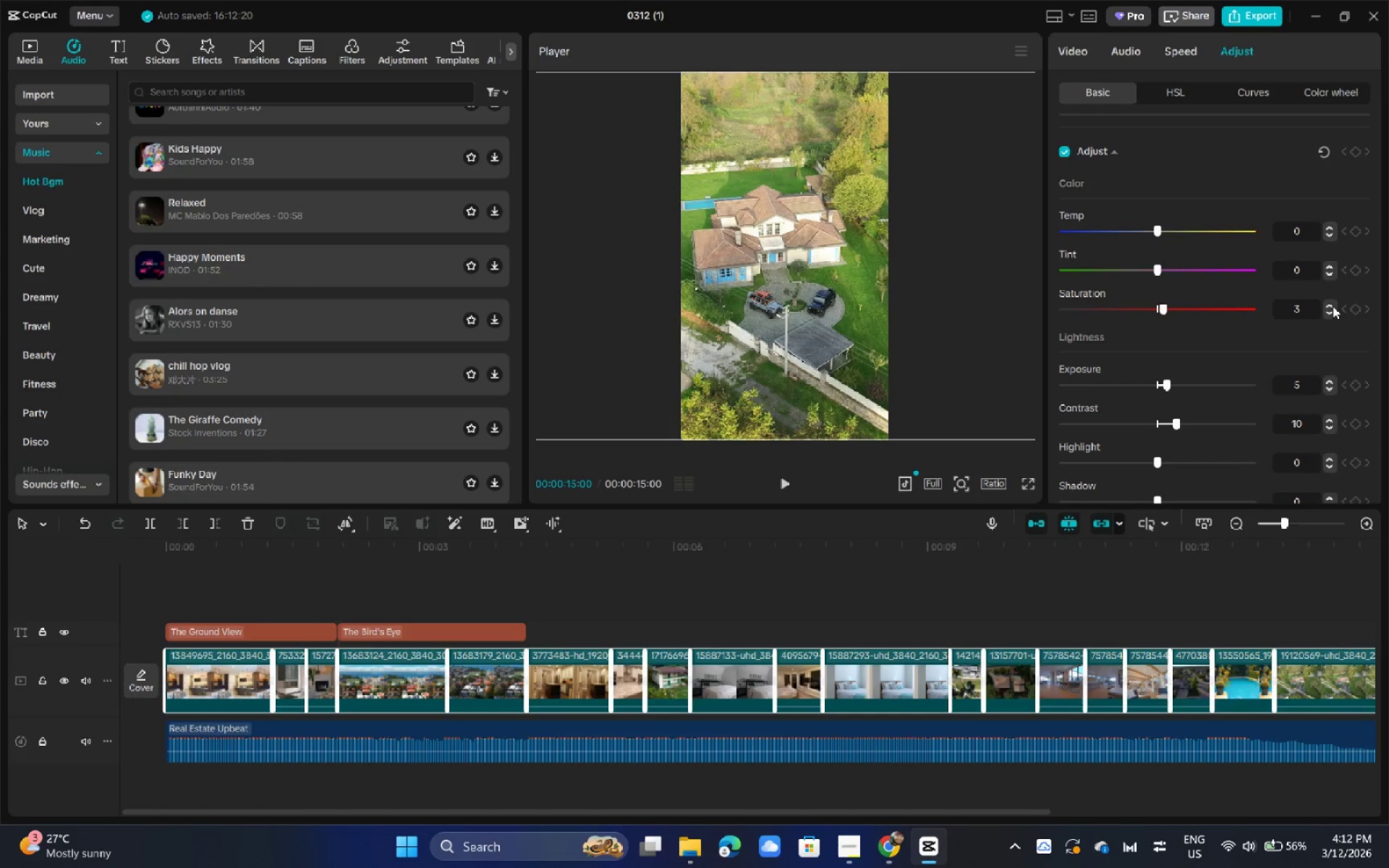 
triple_click([1333, 306])
 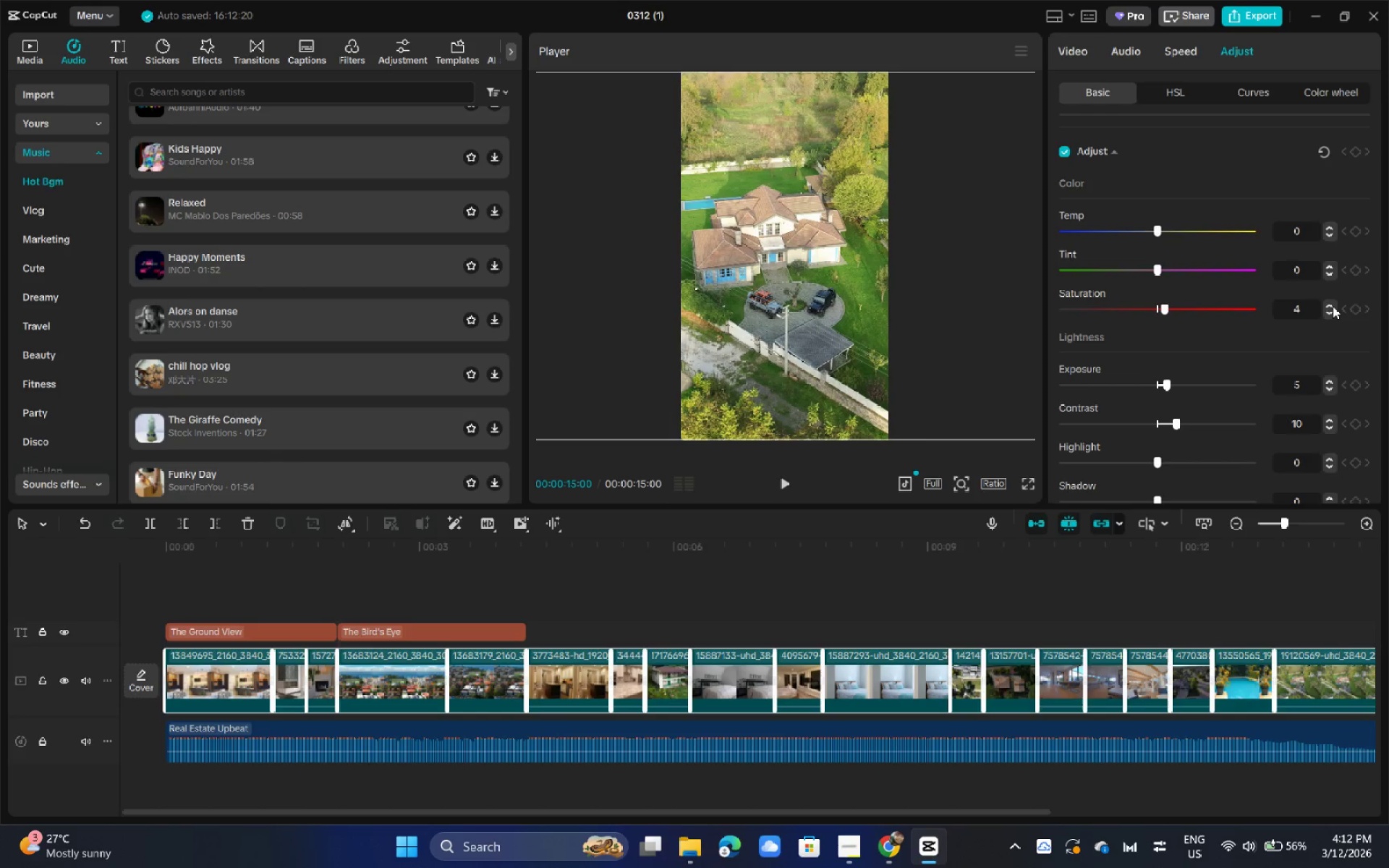 
triple_click([1333, 306])
 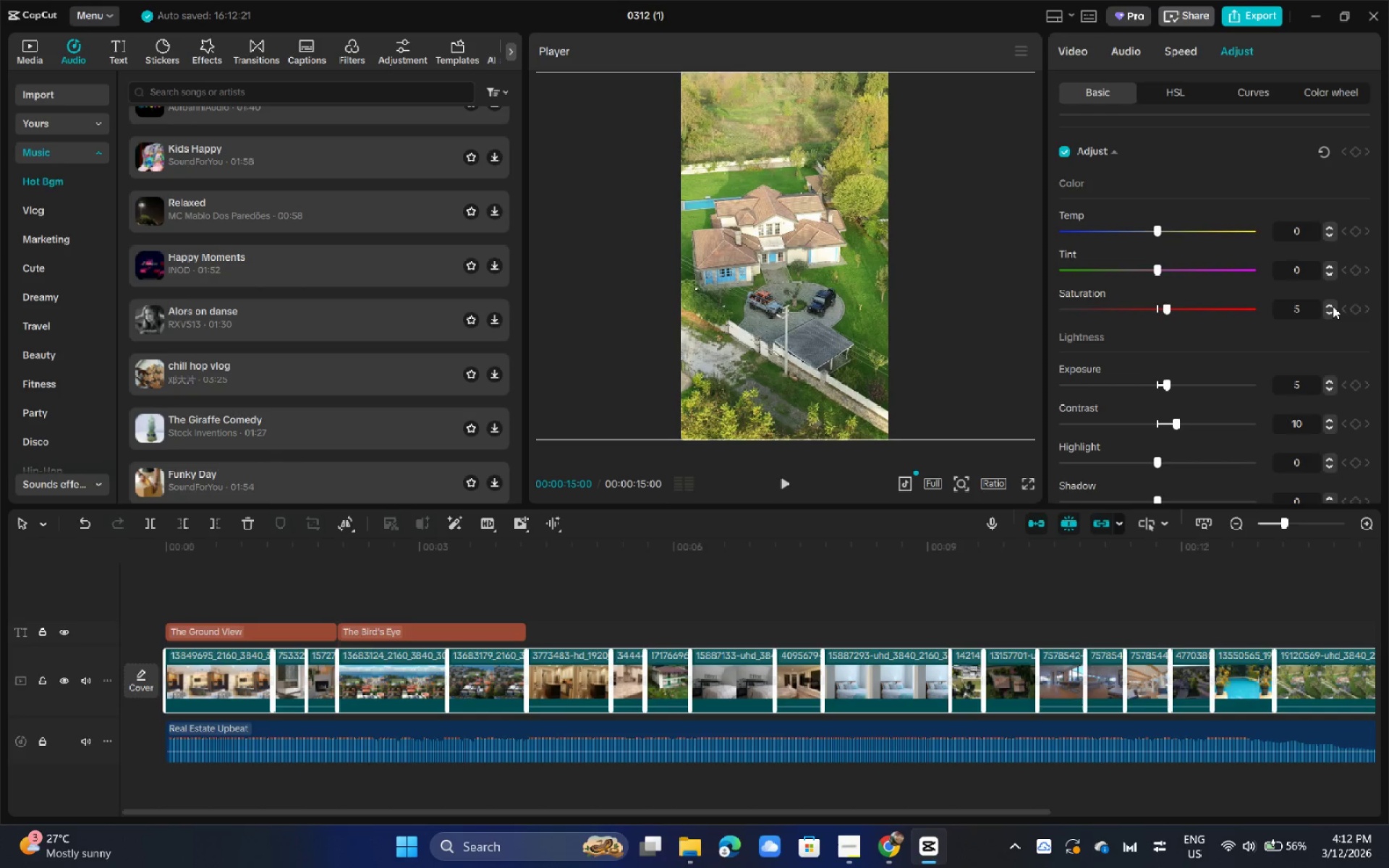 
triple_click([1333, 306])
 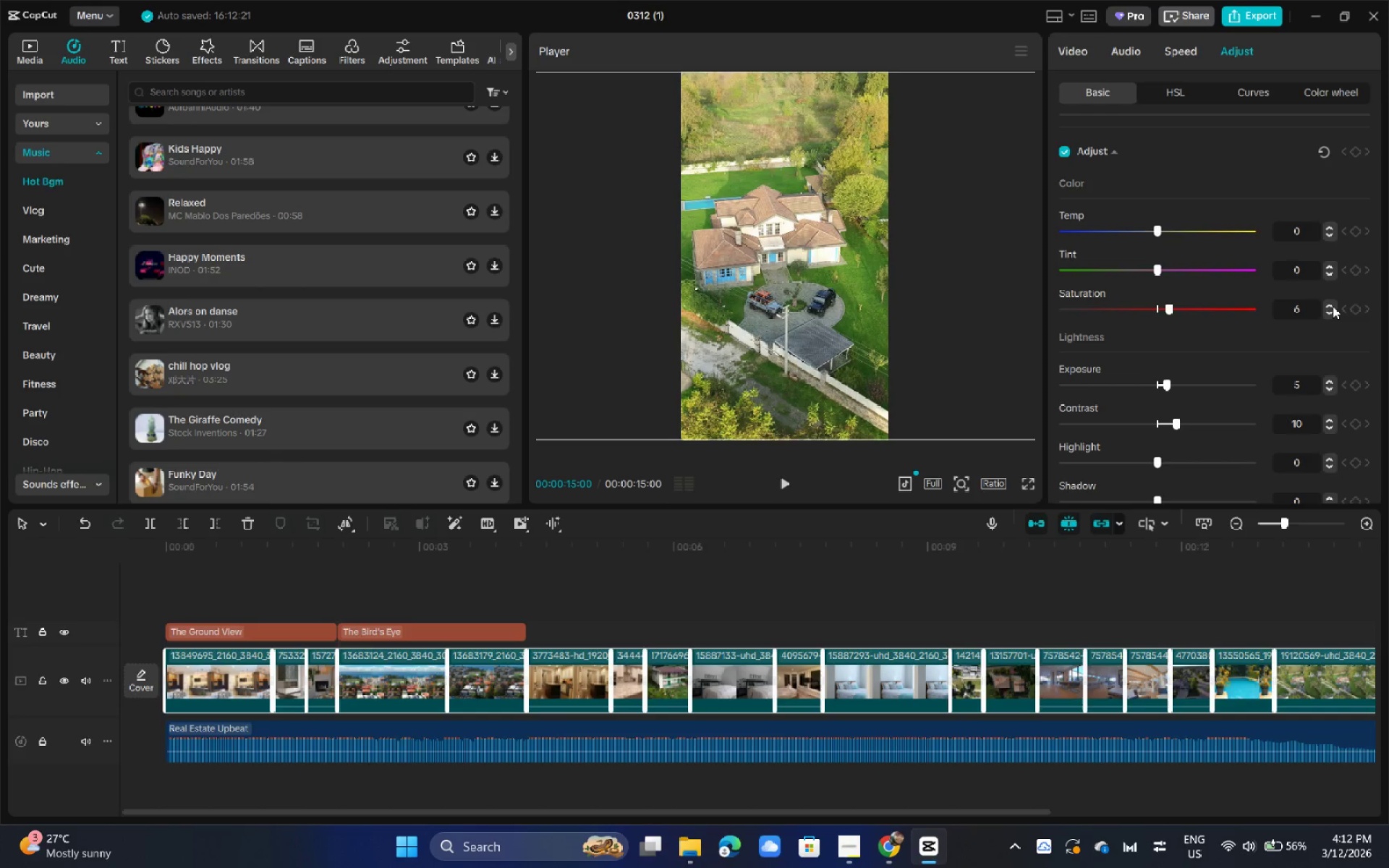 
triple_click([1333, 306])